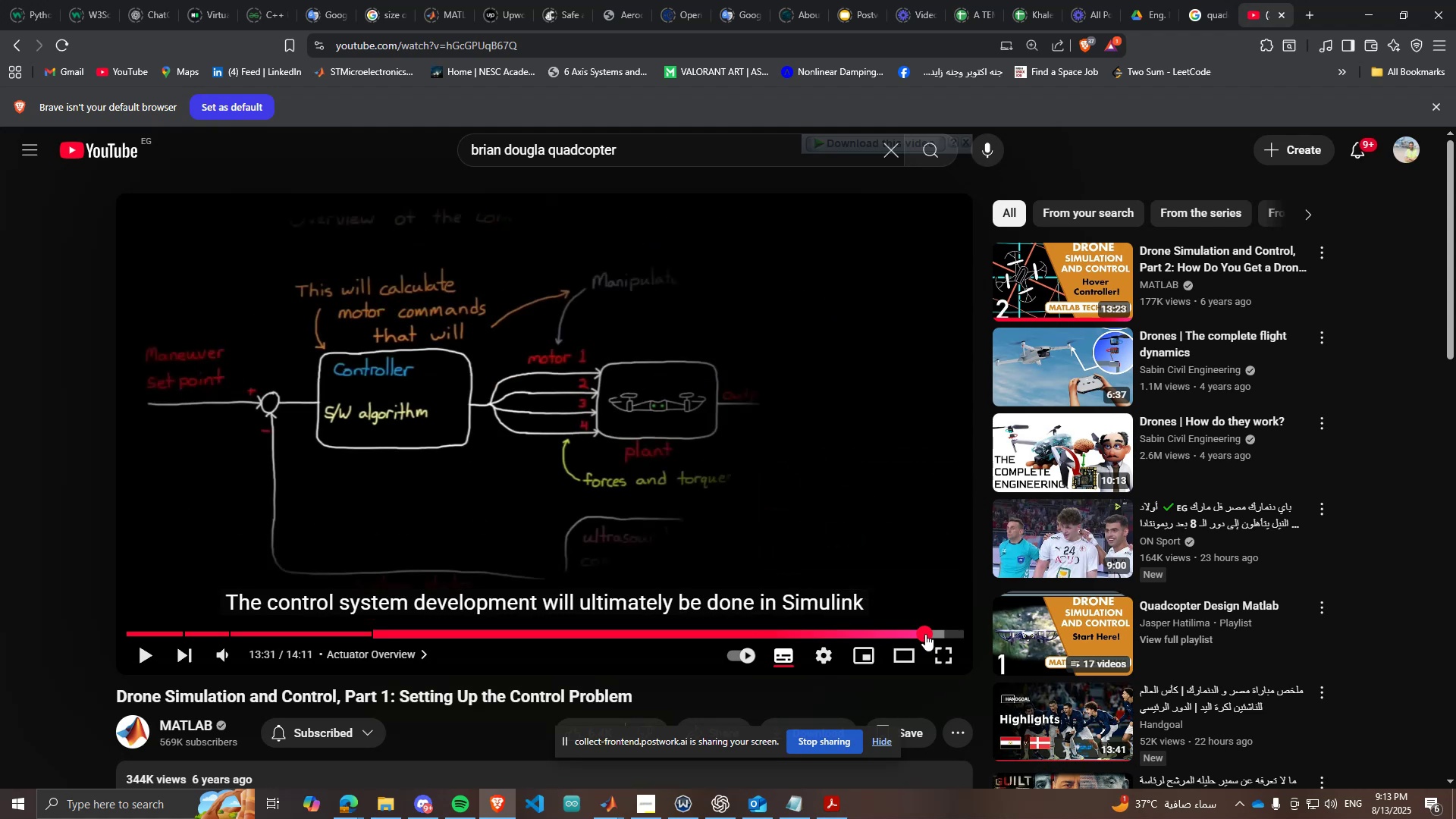 
left_click([888, 630])
 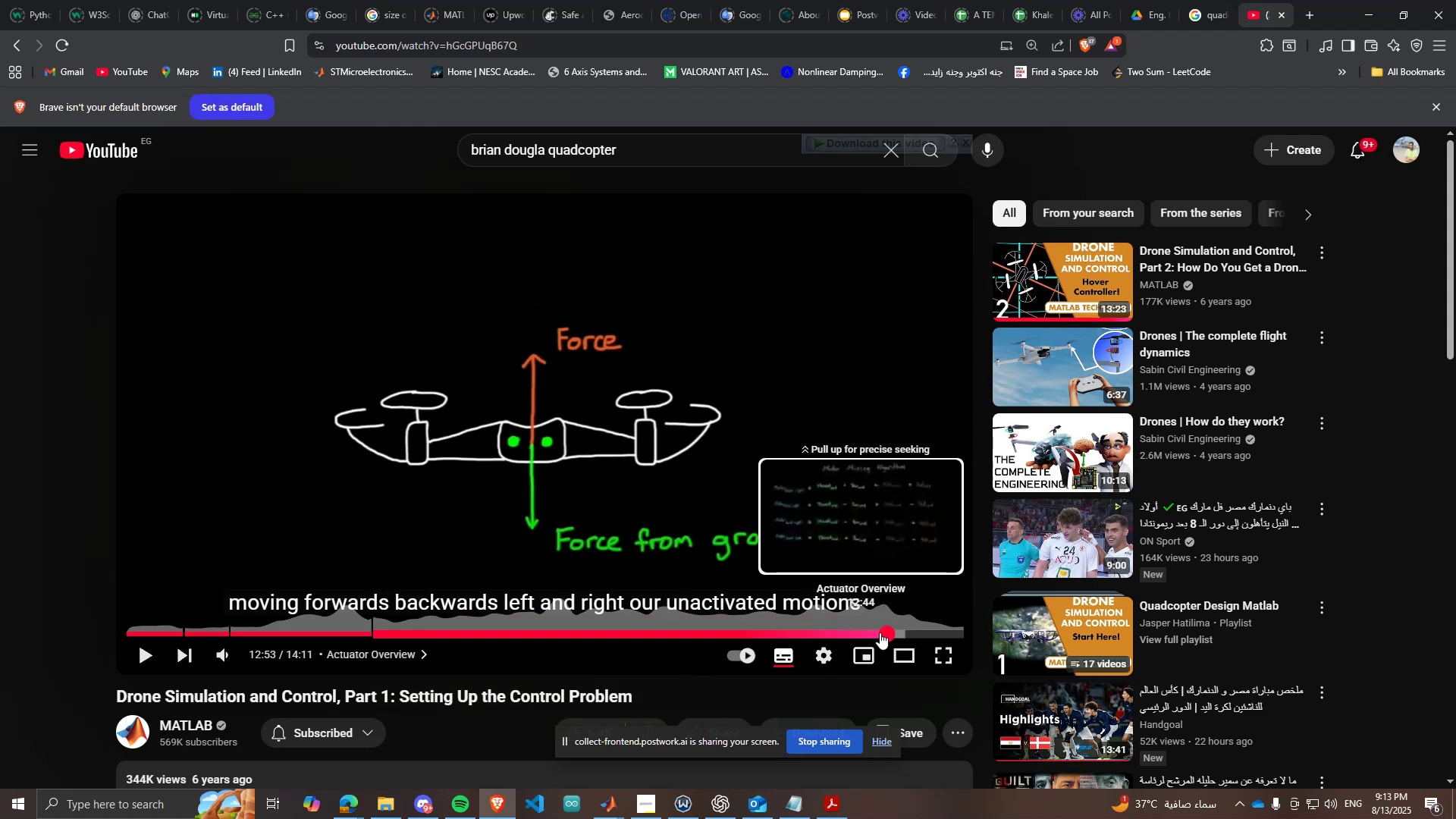 
left_click([880, 632])
 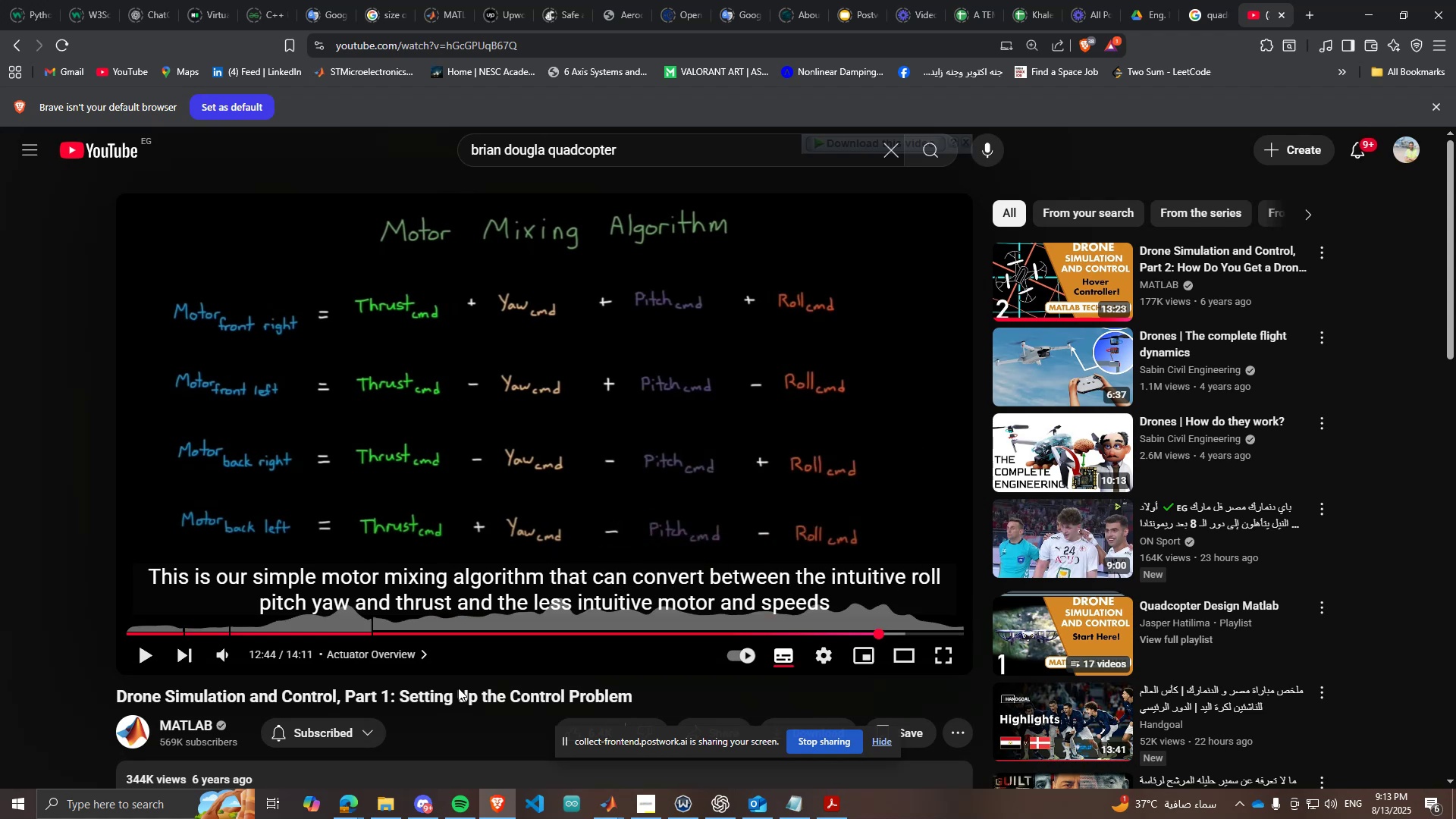 
left_click([488, 801])
 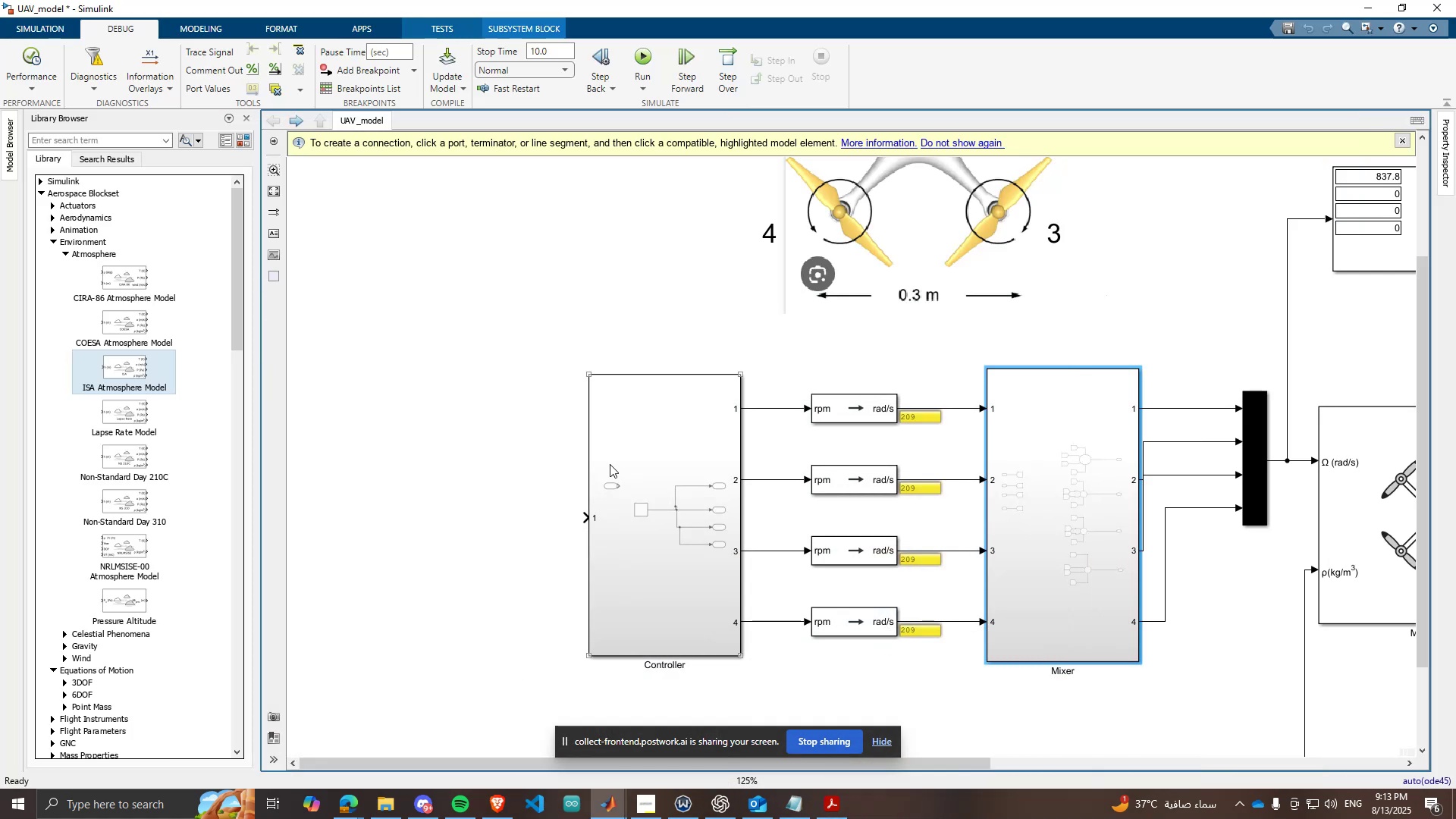 
scroll: coordinate [607, 454], scroll_direction: down, amount: 2.0
 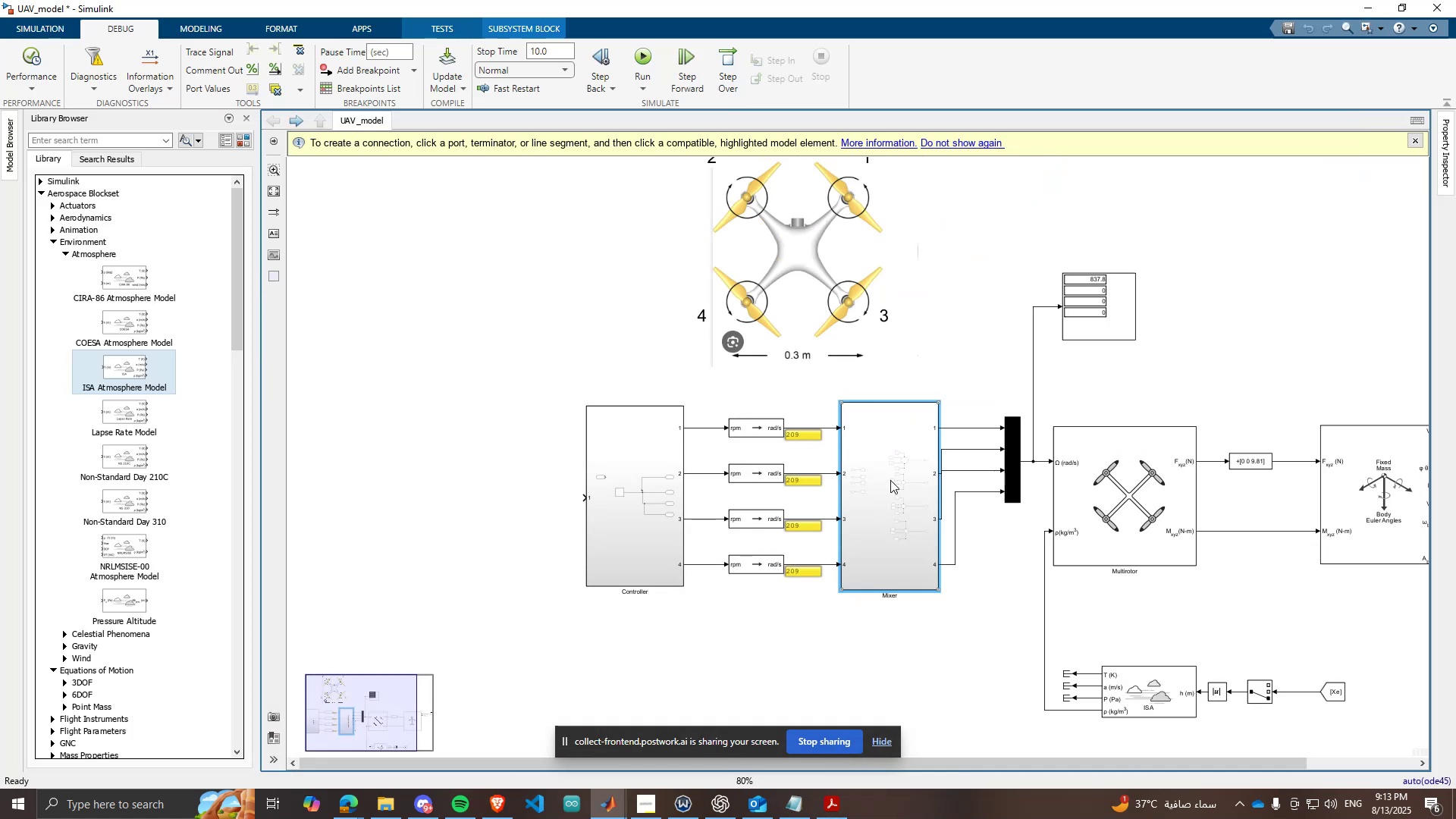 
scroll: coordinate [896, 482], scroll_direction: up, amount: 2.0
 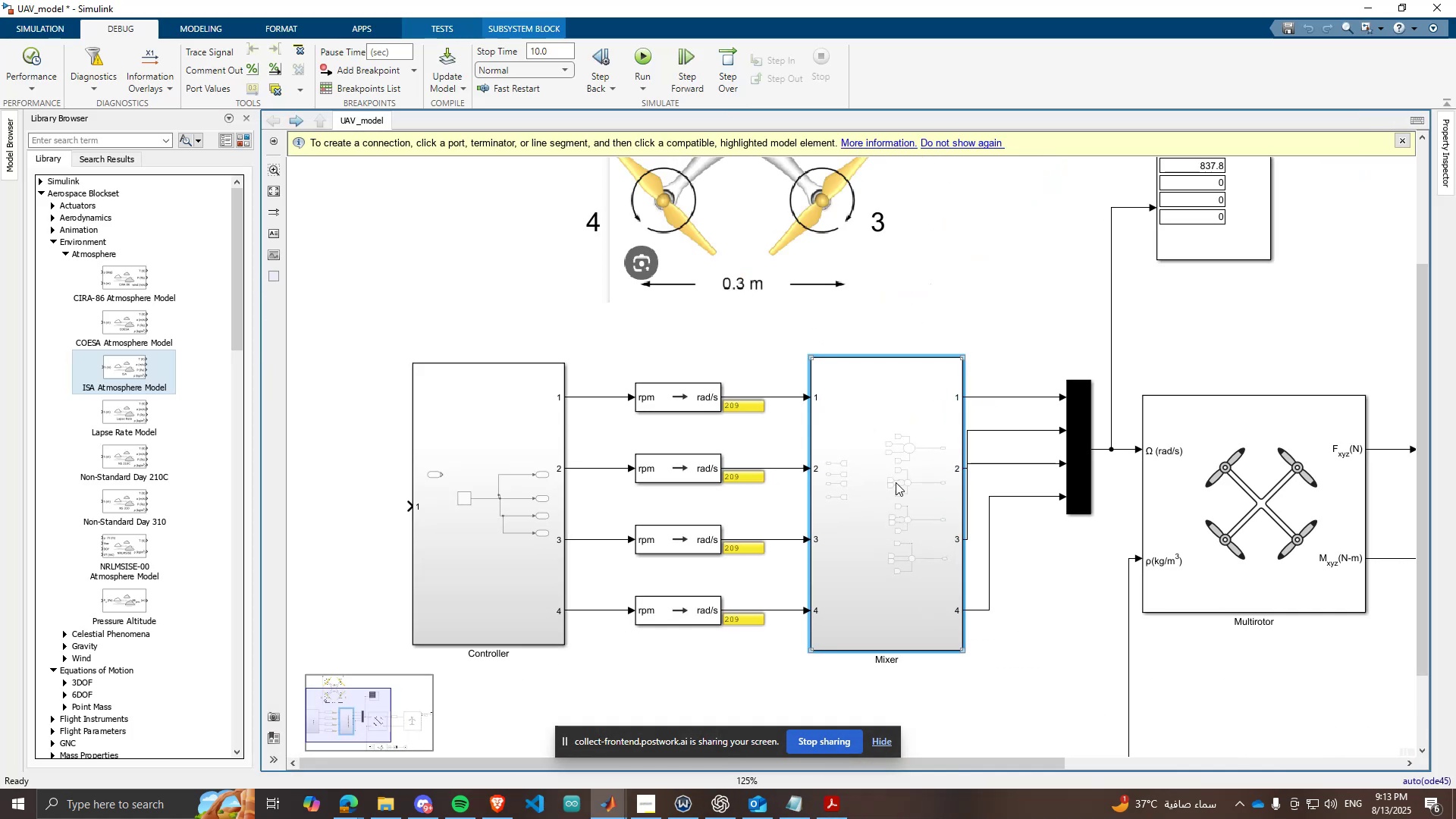 
double_click([896, 482])
 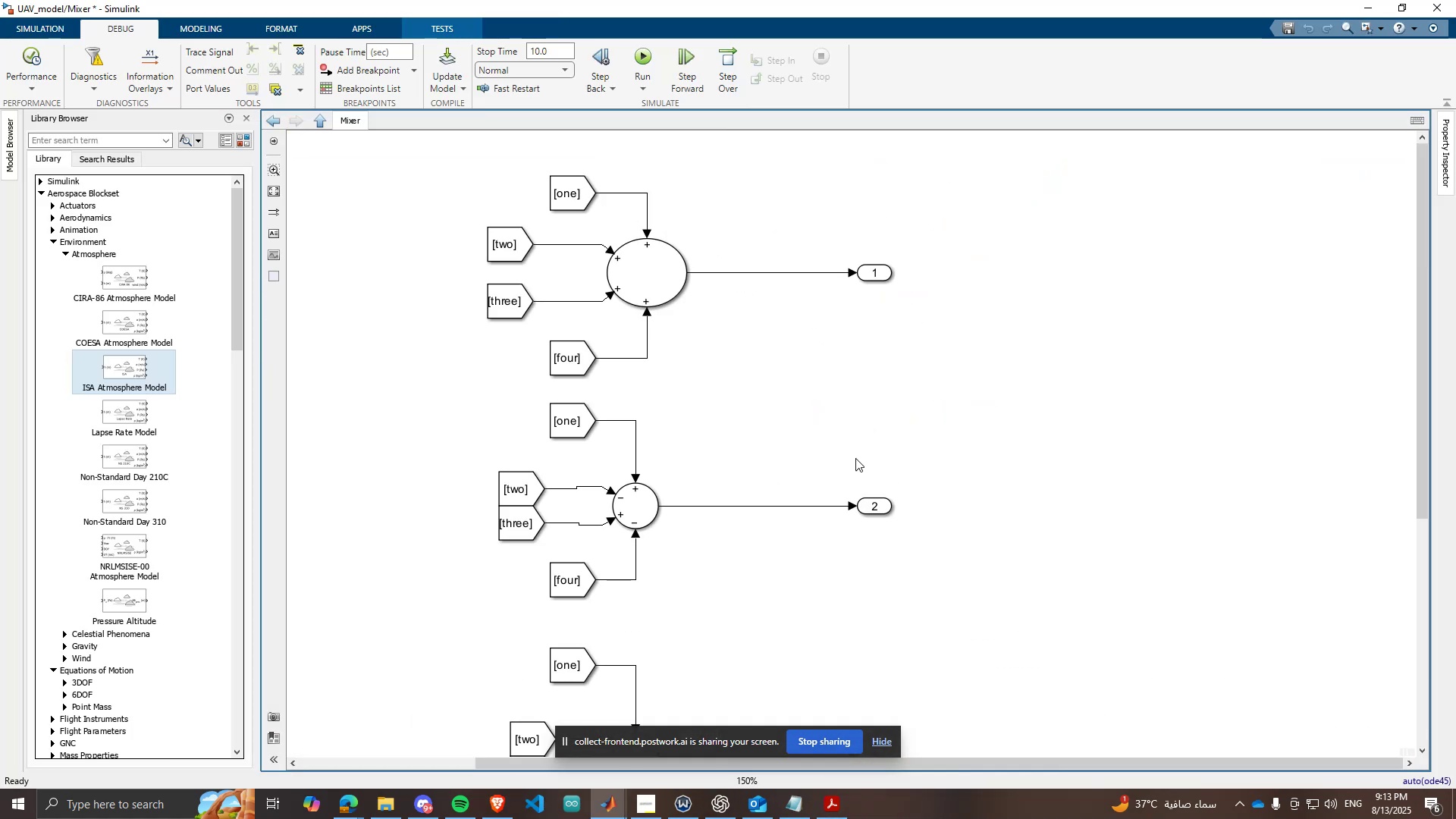 
scroll: coordinate [915, 353], scroll_direction: down, amount: 5.0
 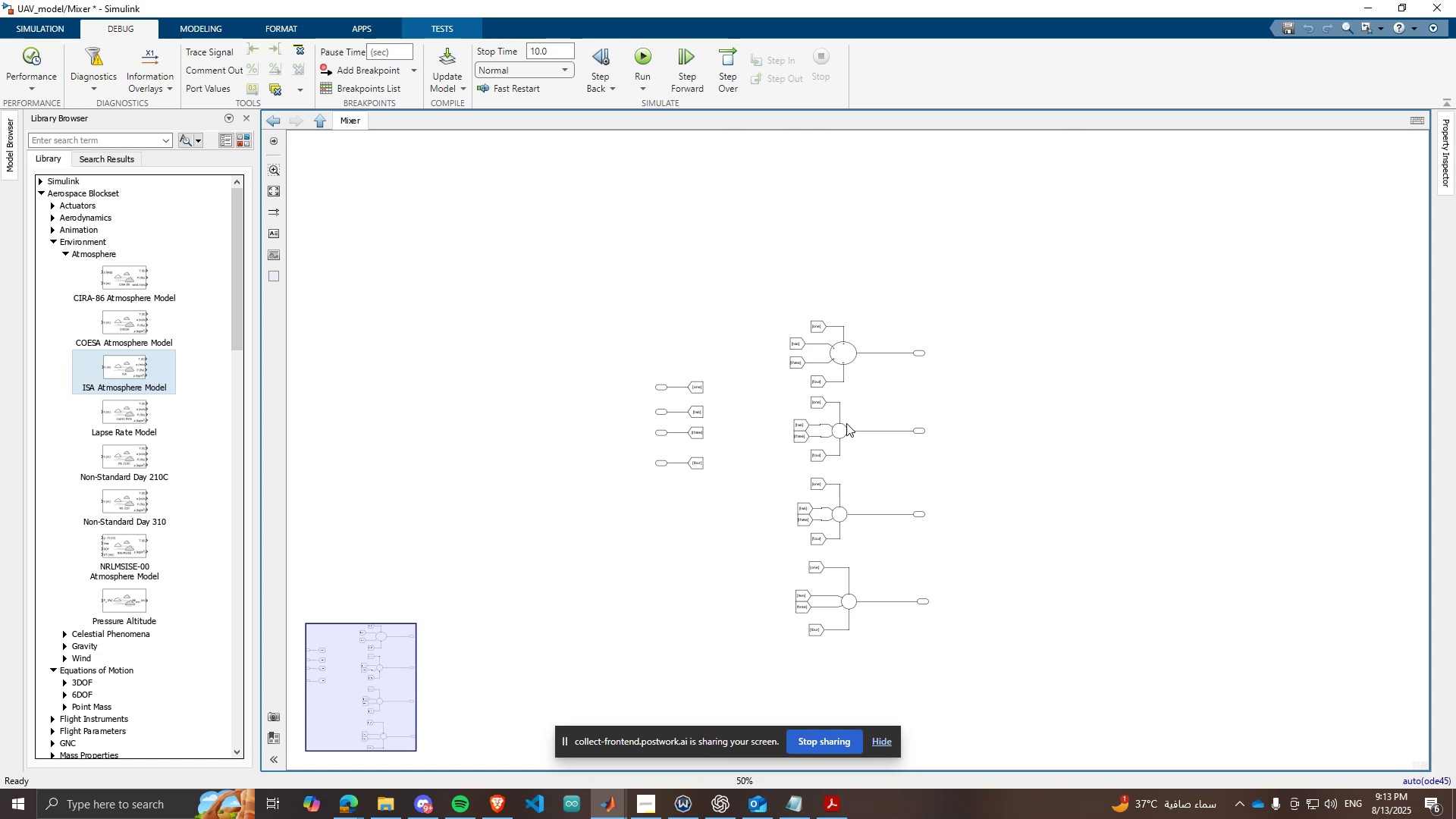 
scroll: coordinate [806, 414], scroll_direction: up, amount: 3.0
 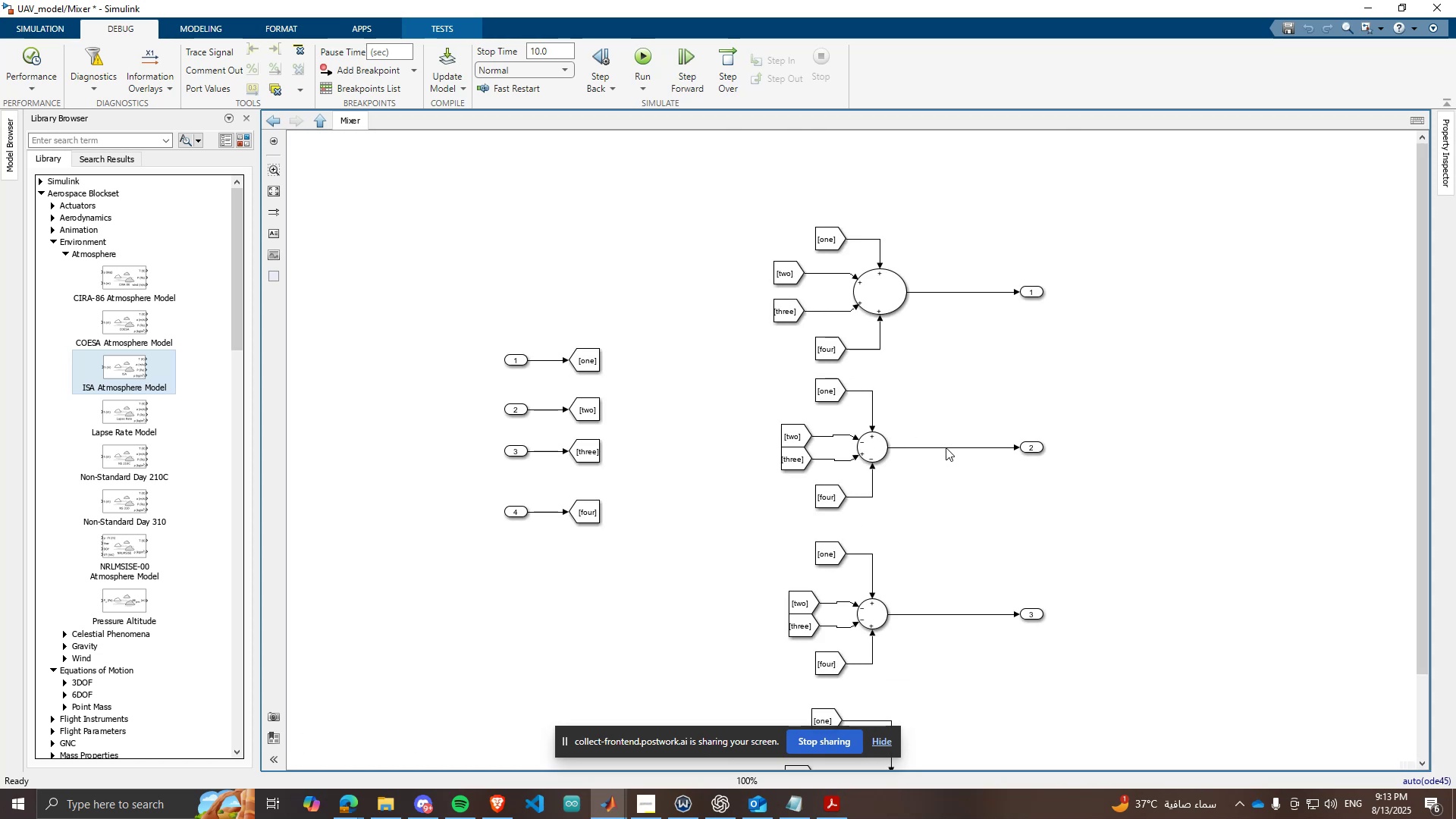 
scroll: coordinate [876, 424], scroll_direction: down, amount: 1.0
 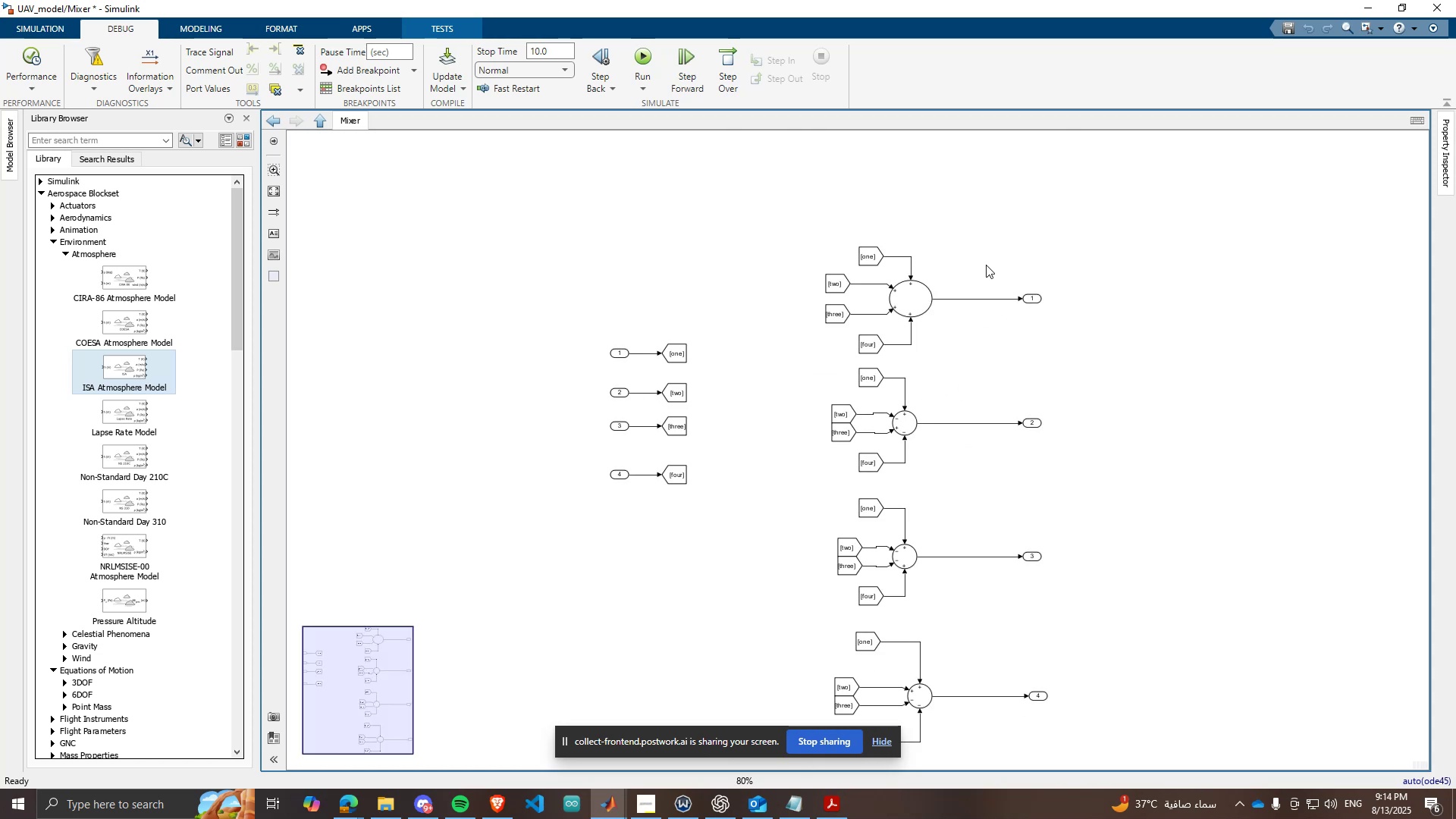 
scroll: coordinate [1000, 325], scroll_direction: up, amount: 3.0
 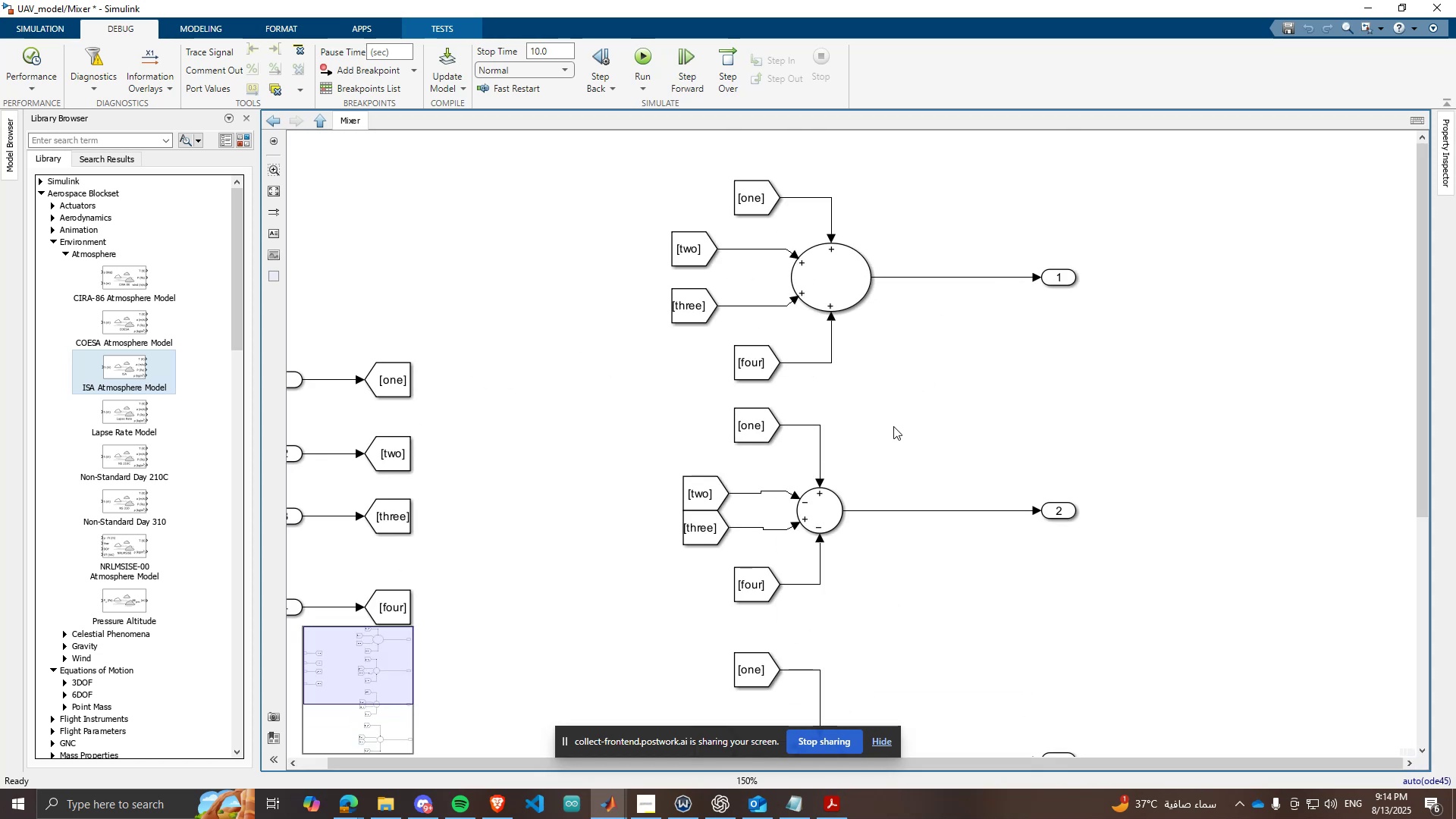 
scroll: coordinate [915, 442], scroll_direction: down, amount: 2.0
 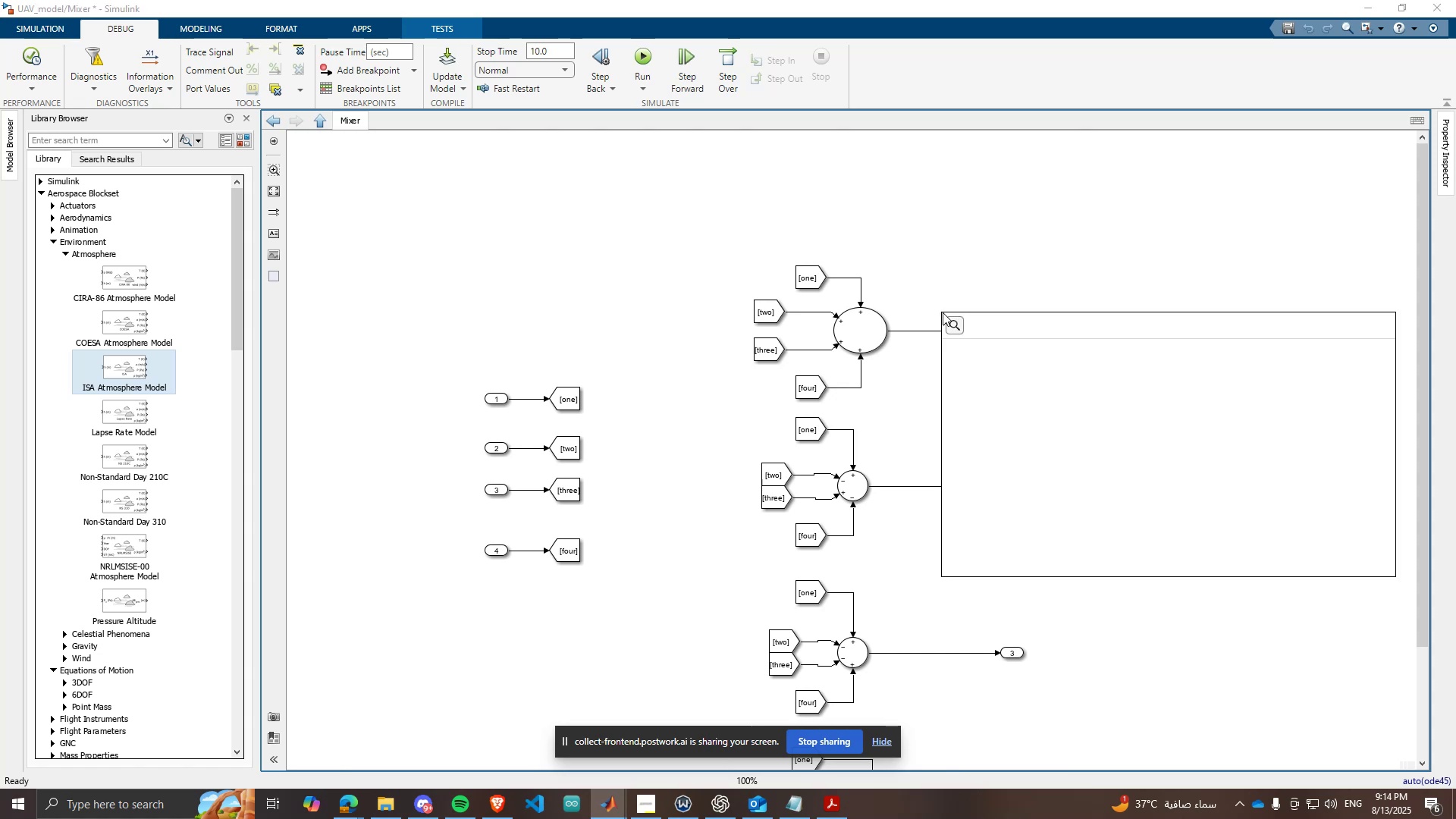 
type(PID)
key(Backspace)
key(Backspace)
key(Backspace)
 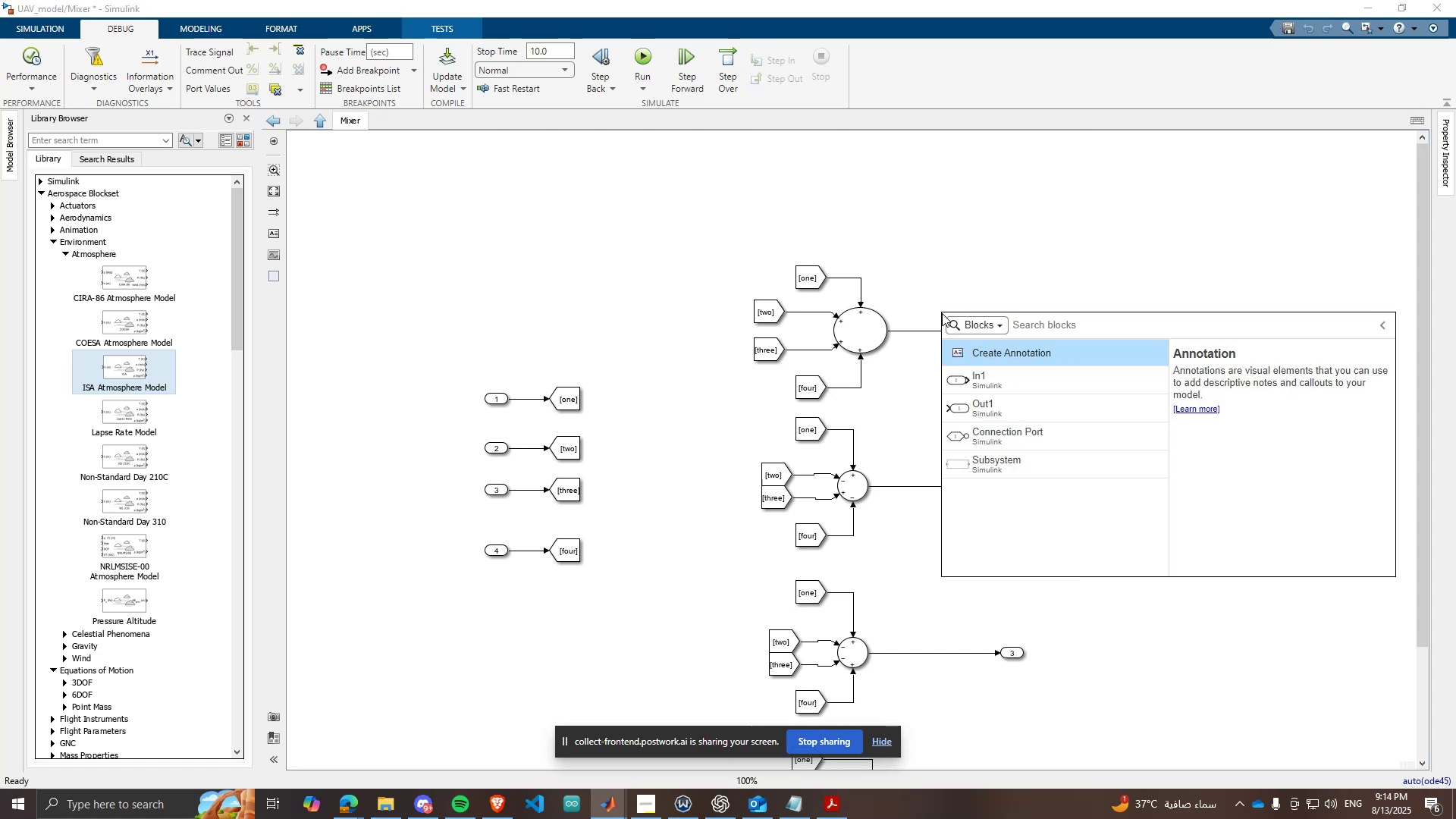 
scroll: coordinate [946, 311], scroll_direction: up, amount: 1.0
 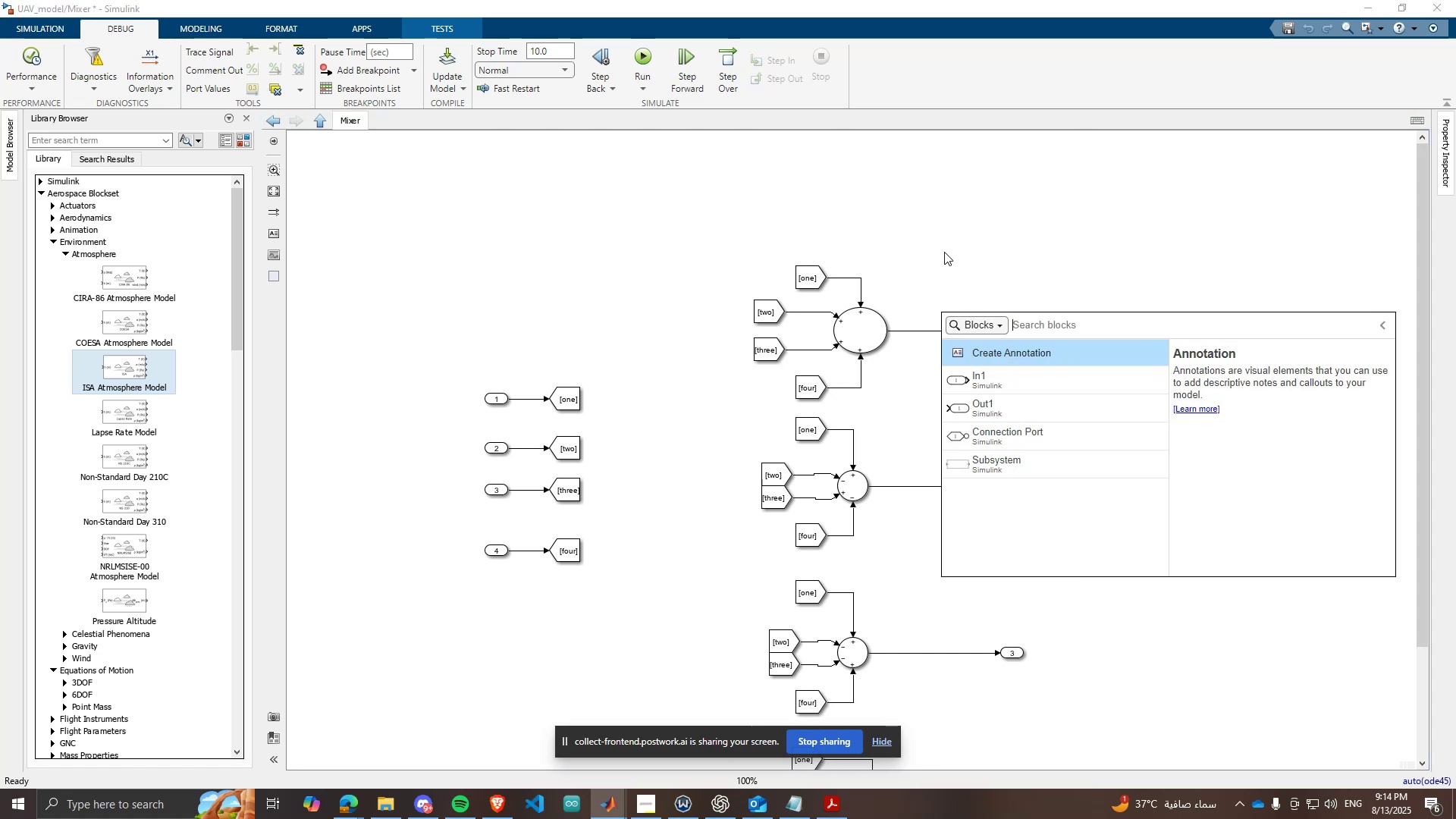 
left_click([944, 252])
 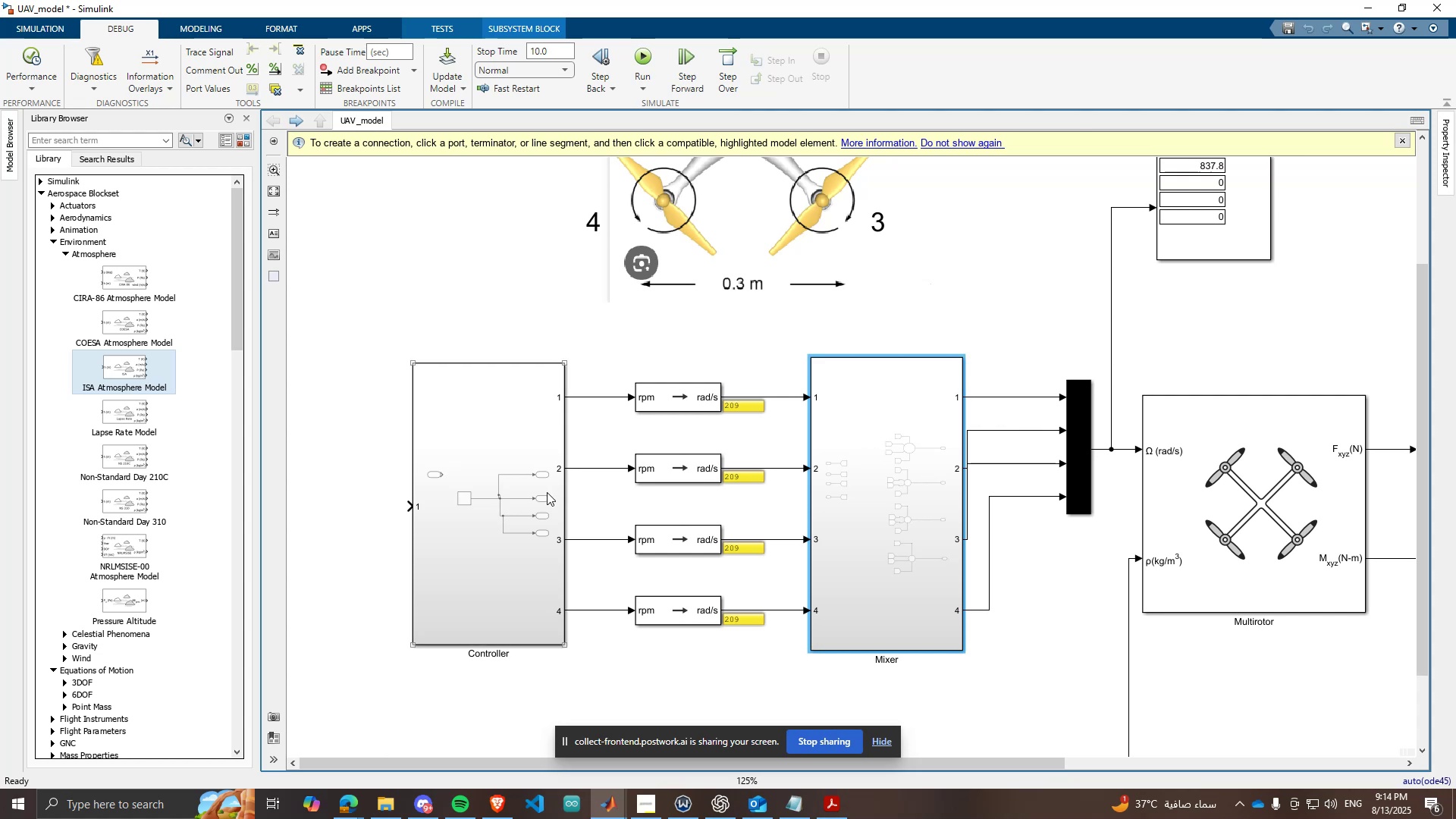 
wait(16.04)
 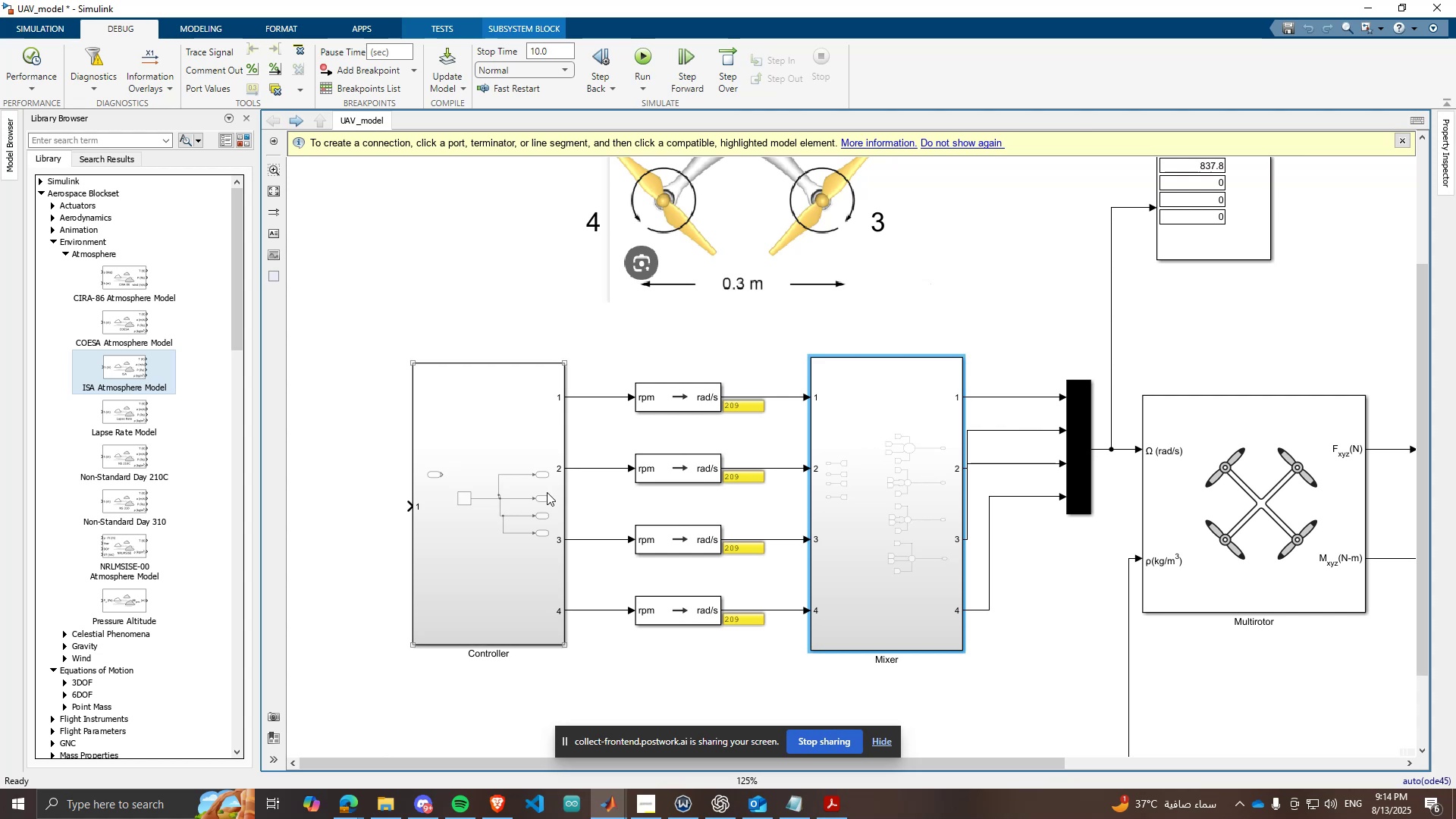 
left_click([547, 492])
 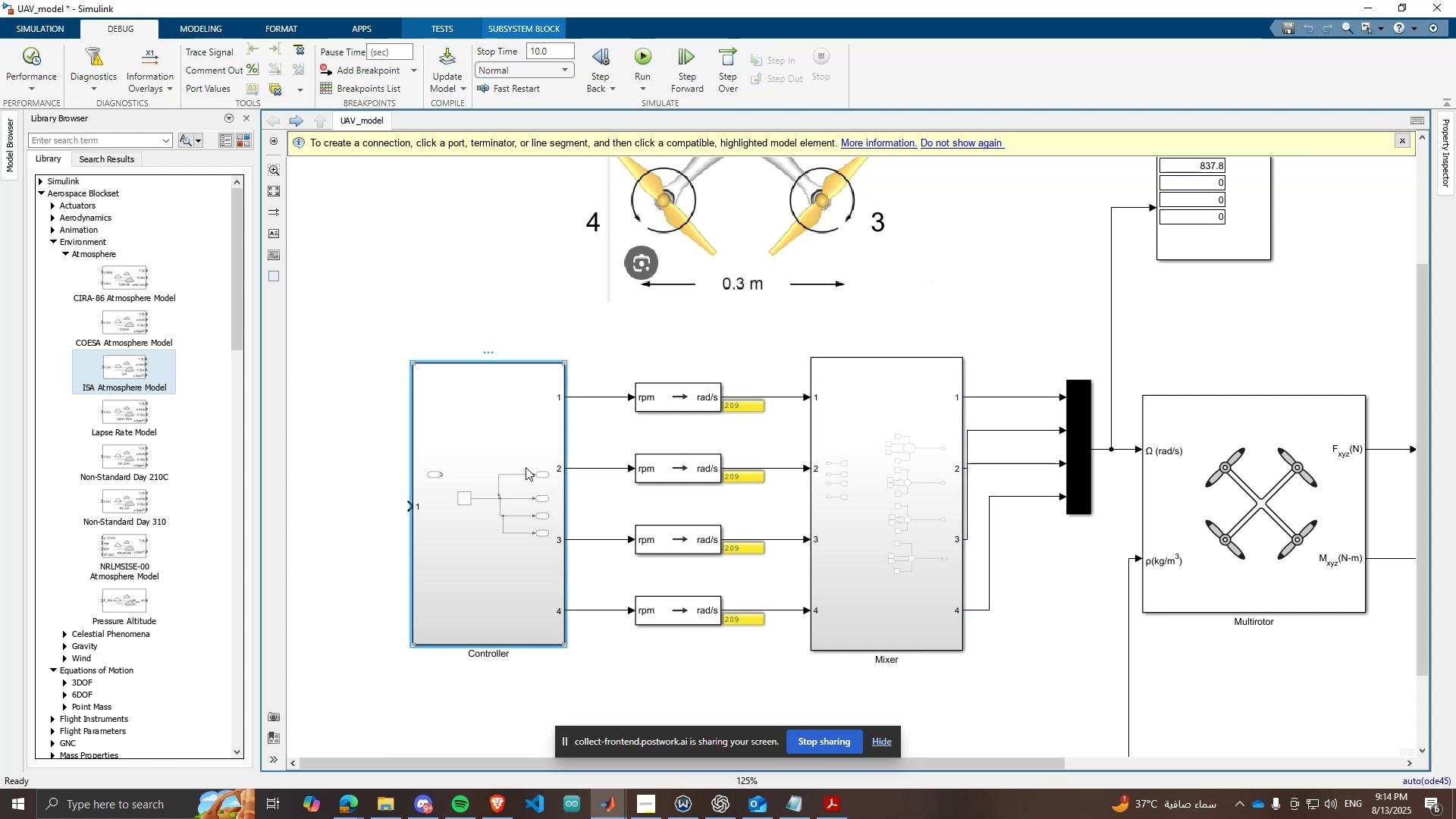 
double_click([526, 467])
 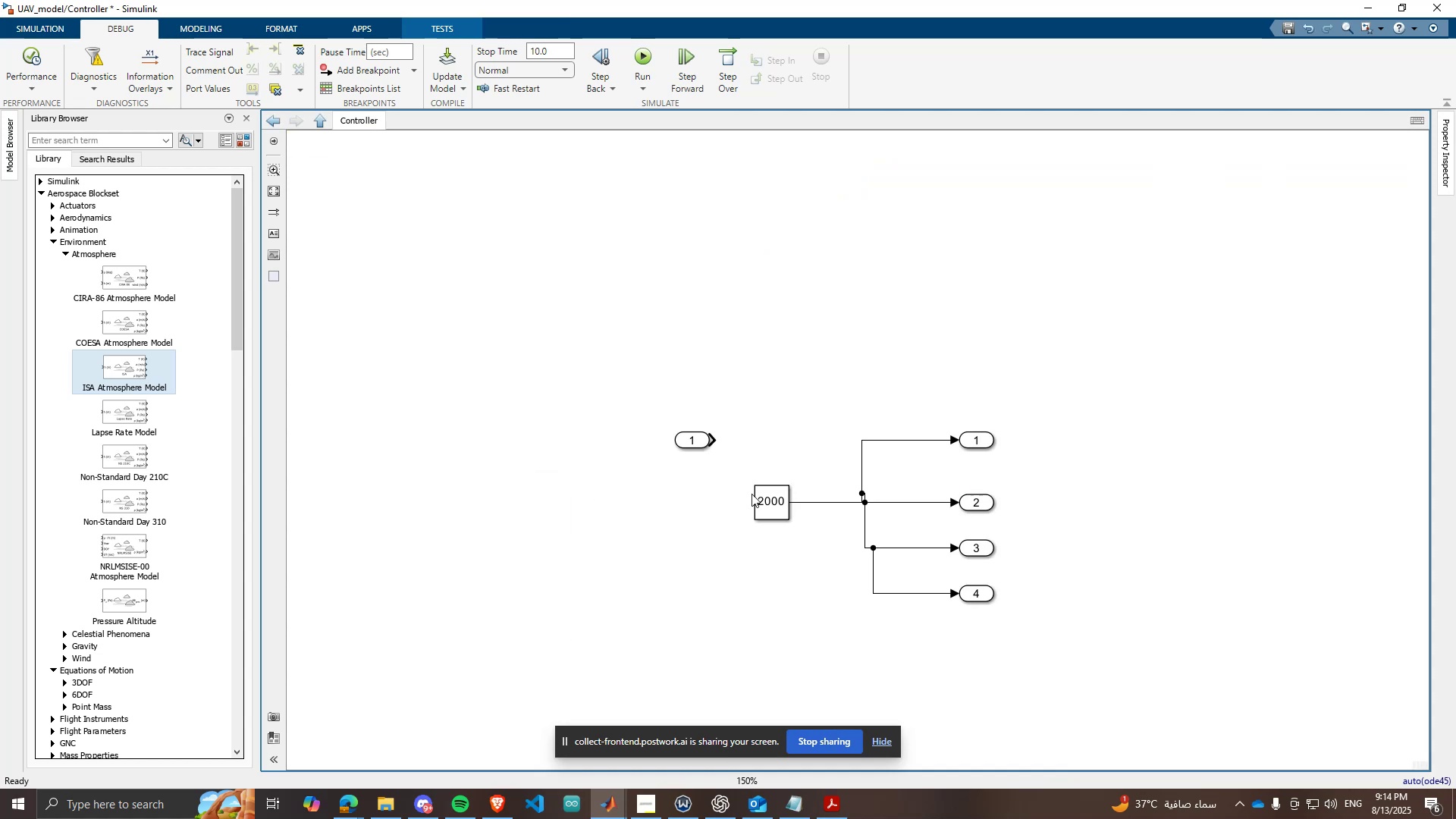 
wait(6.94)
 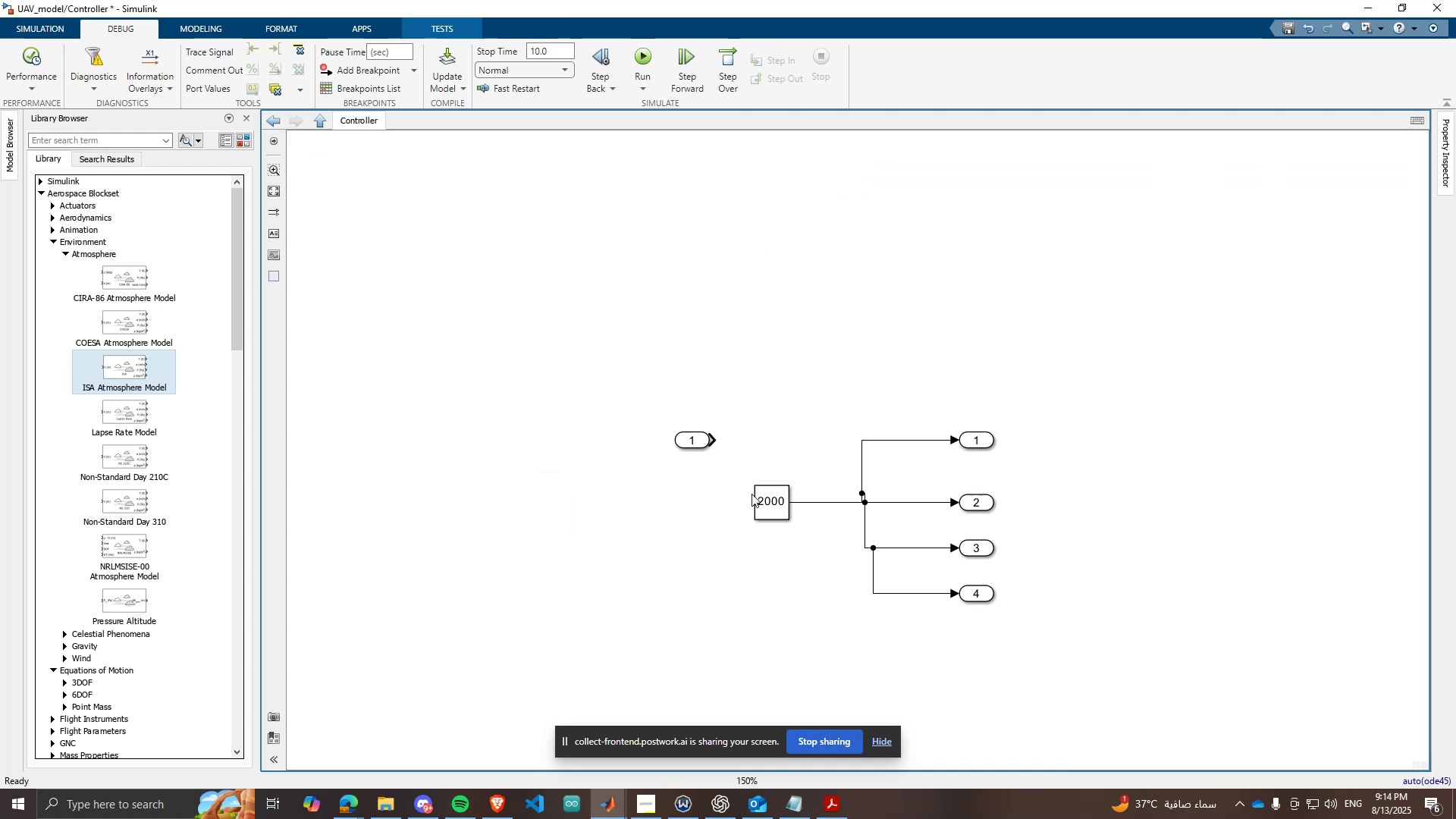 
mouse_move([466, 778])
 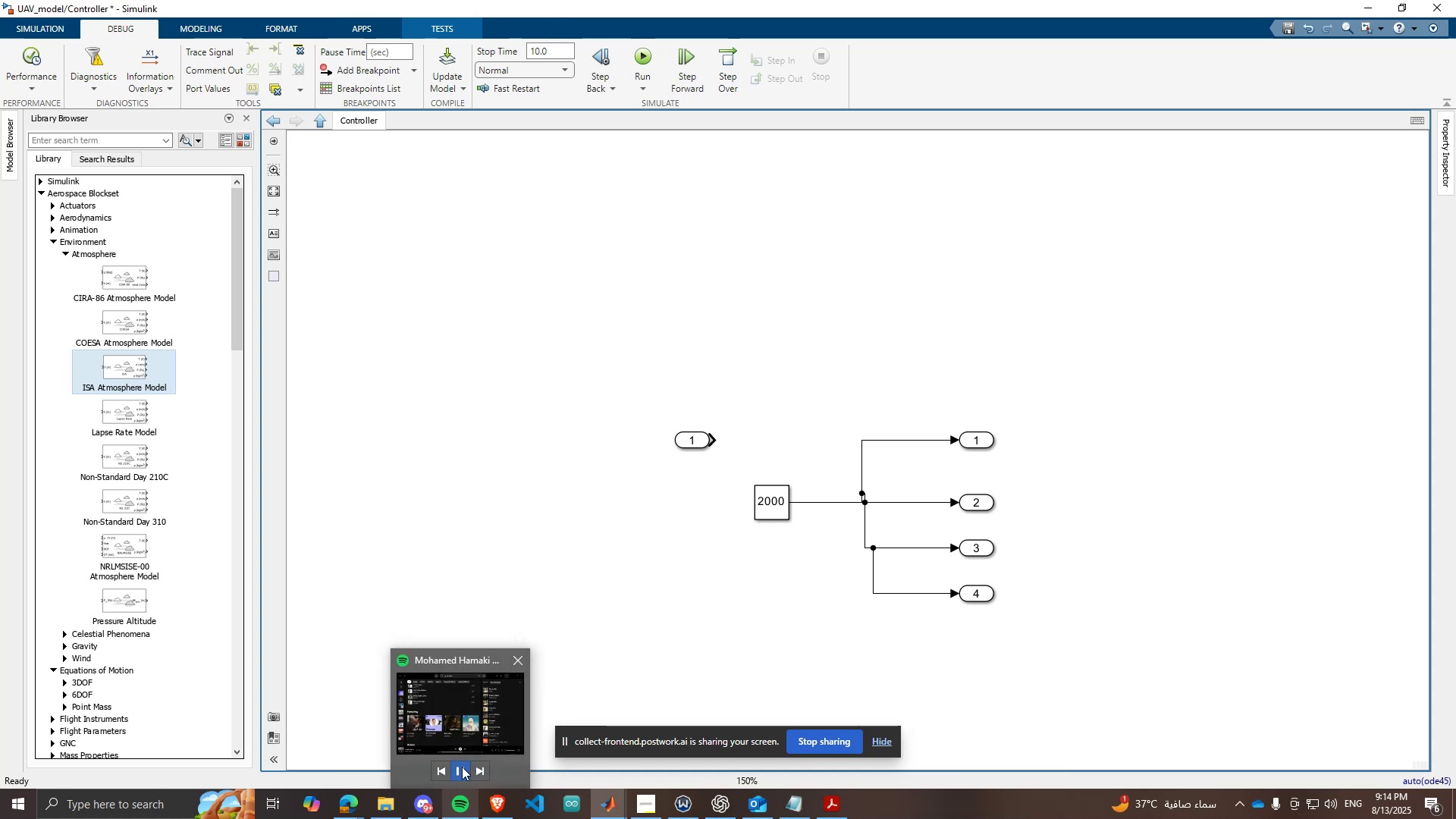 
left_click([462, 767])
 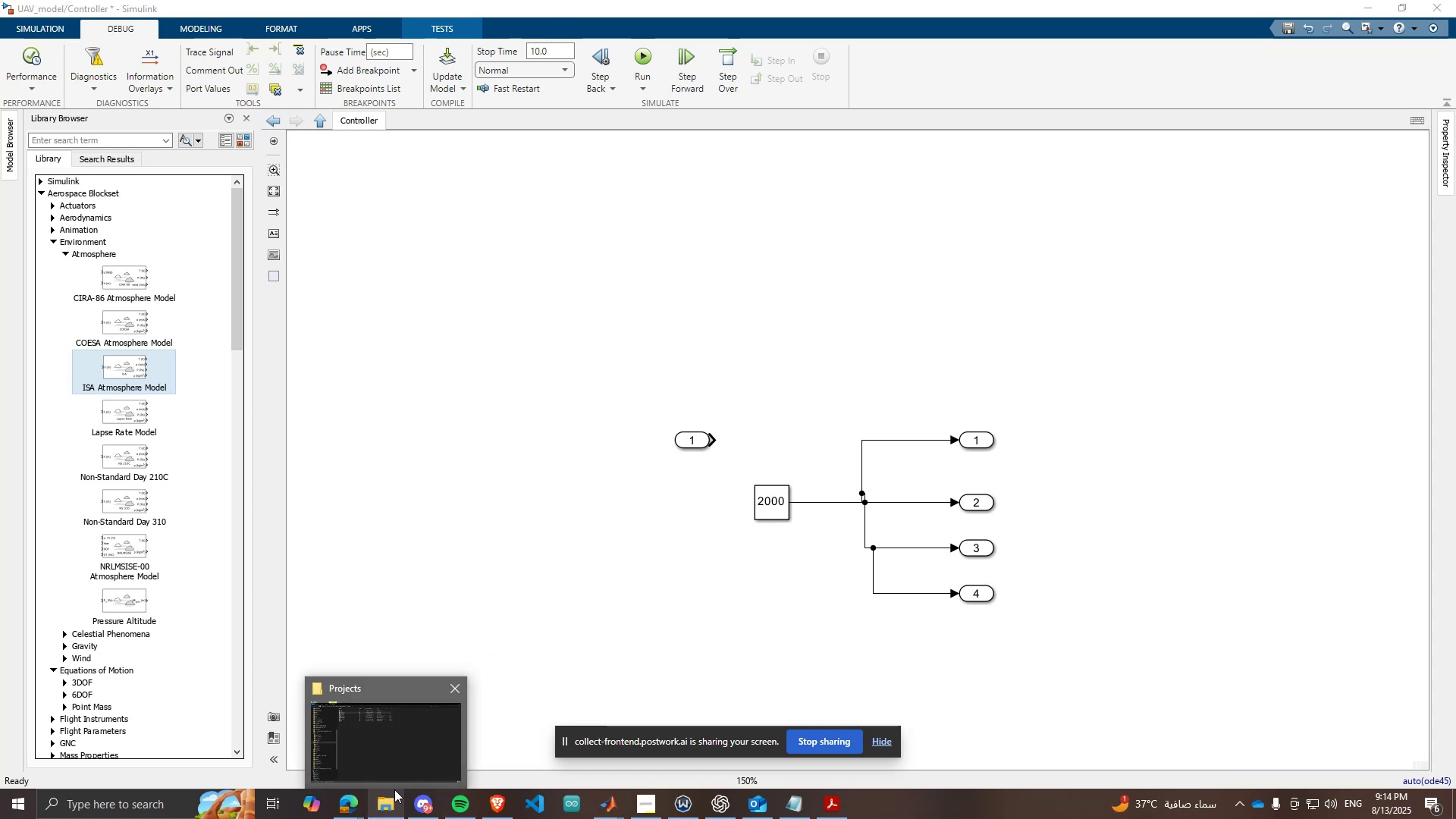 
left_click([349, 795])
 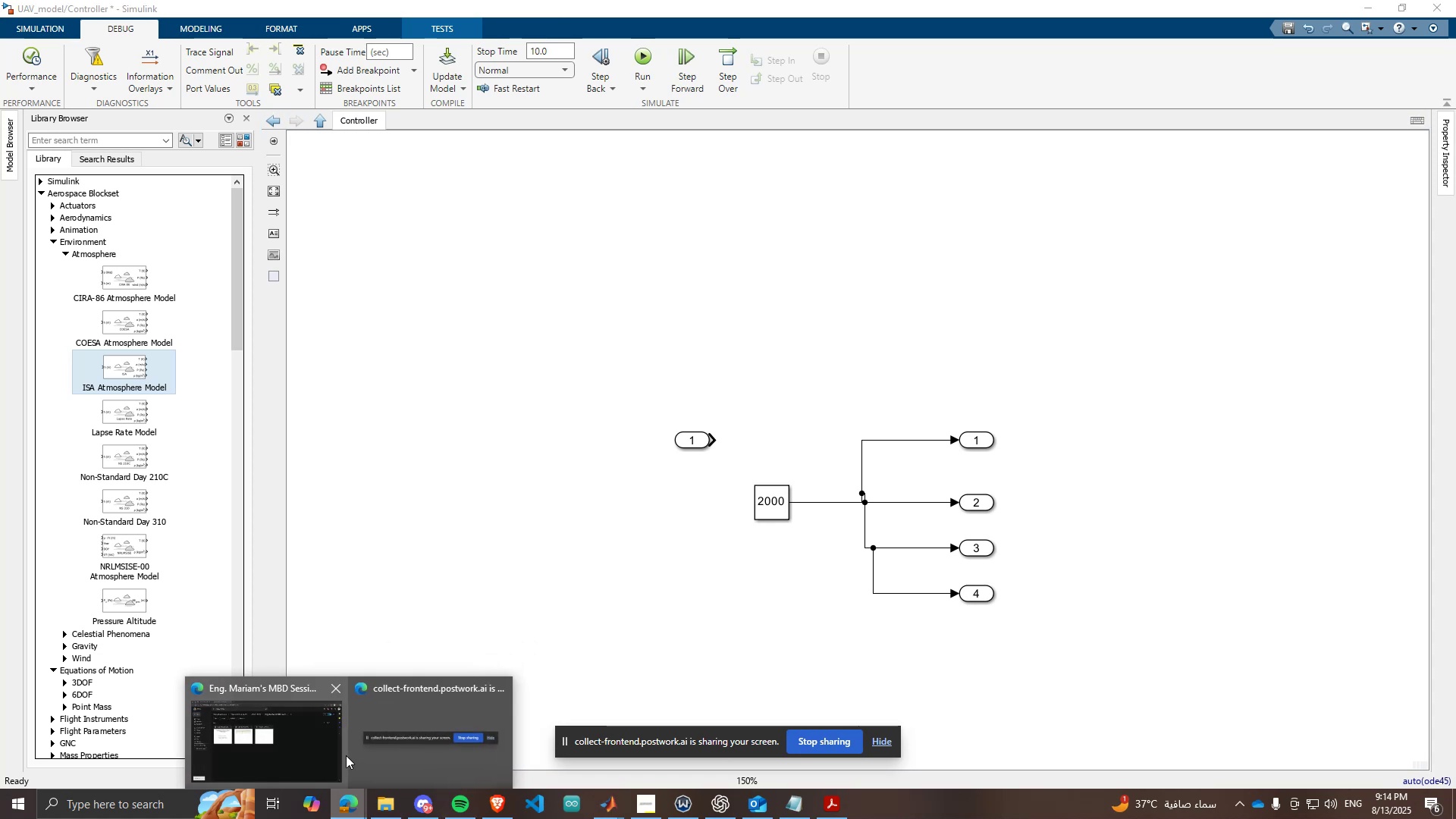 
left_click([307, 737])
 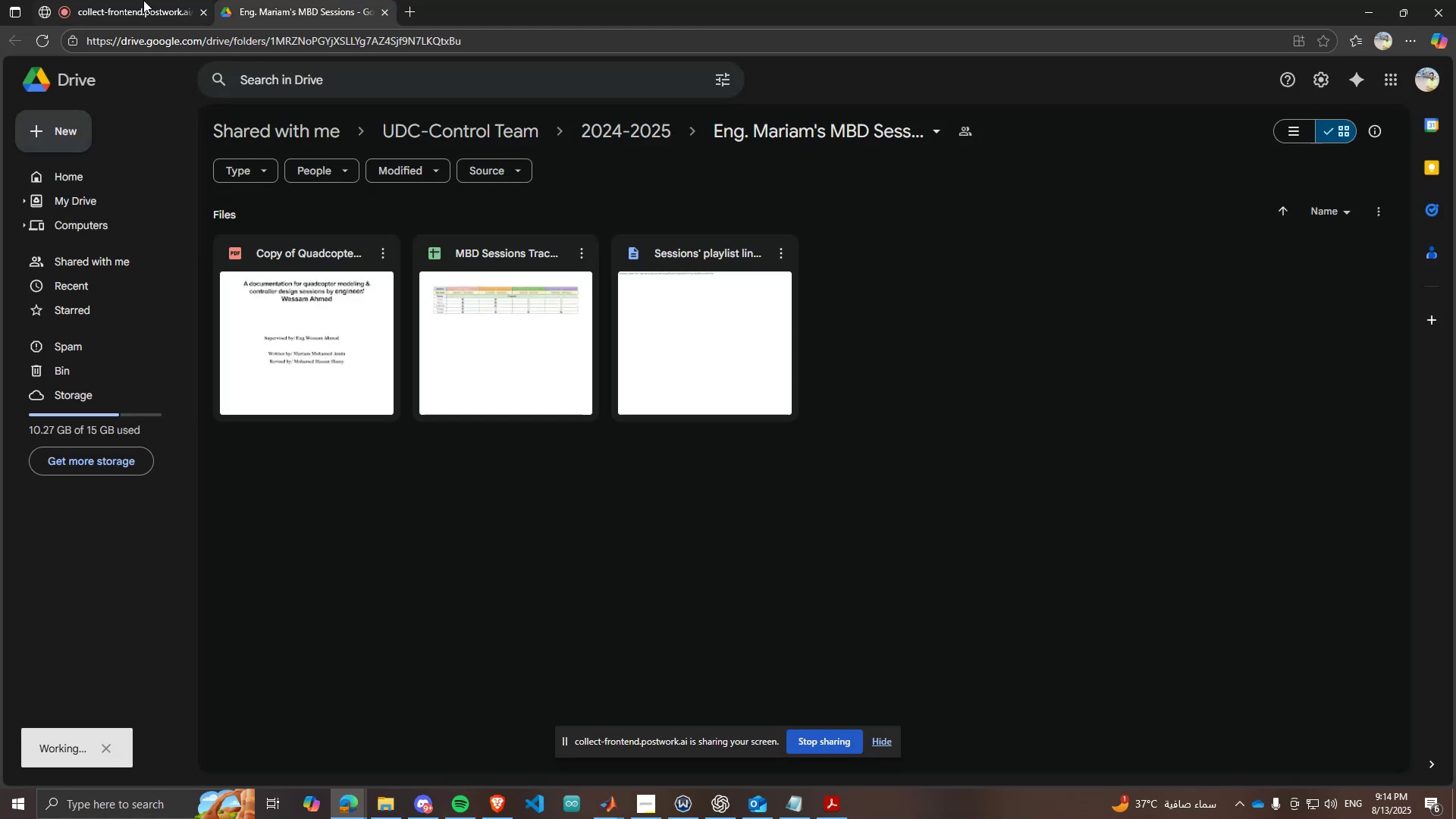 
left_click([143, 0])
 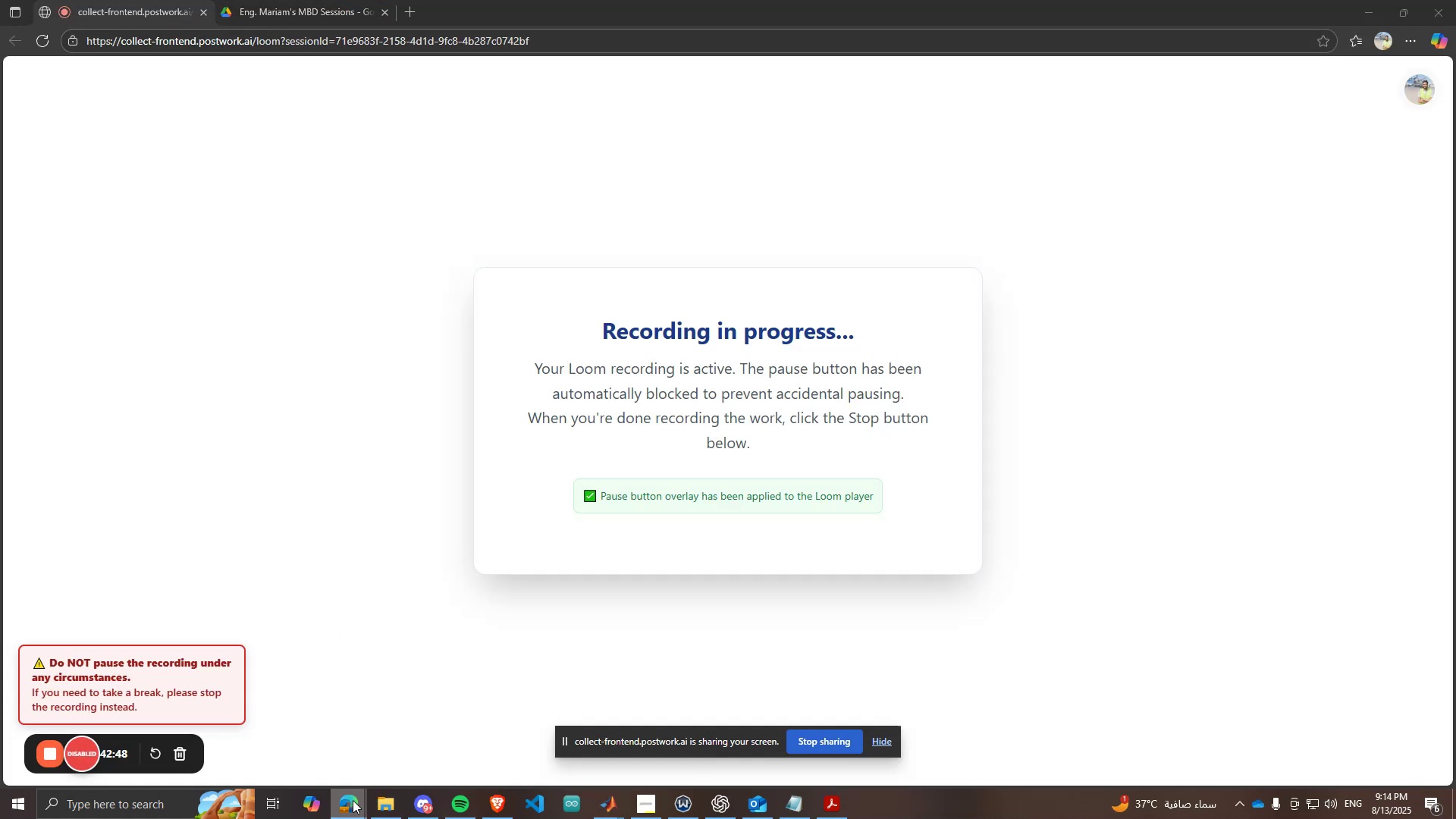 
left_click([613, 812])
 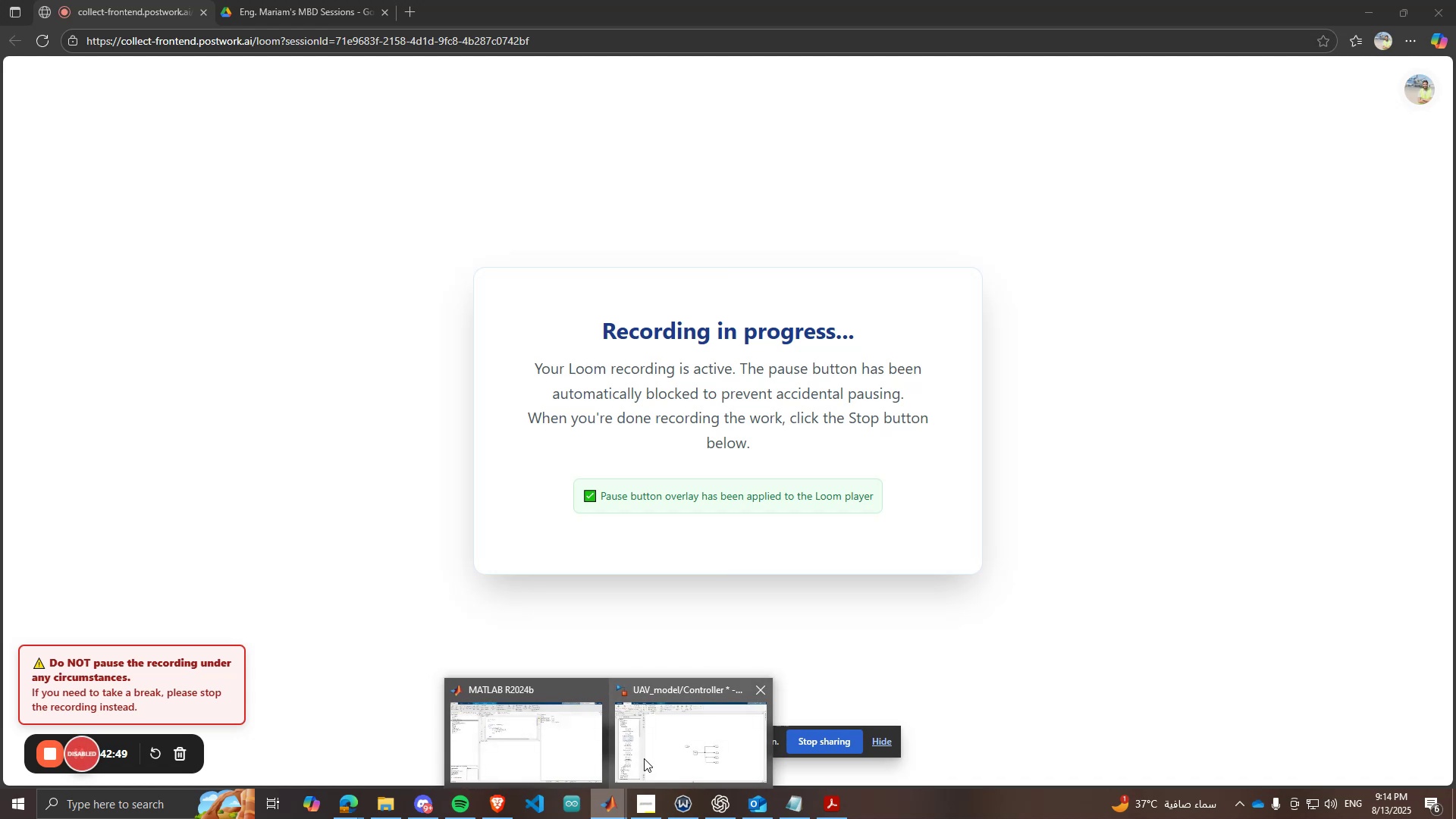 
left_click([644, 758])
 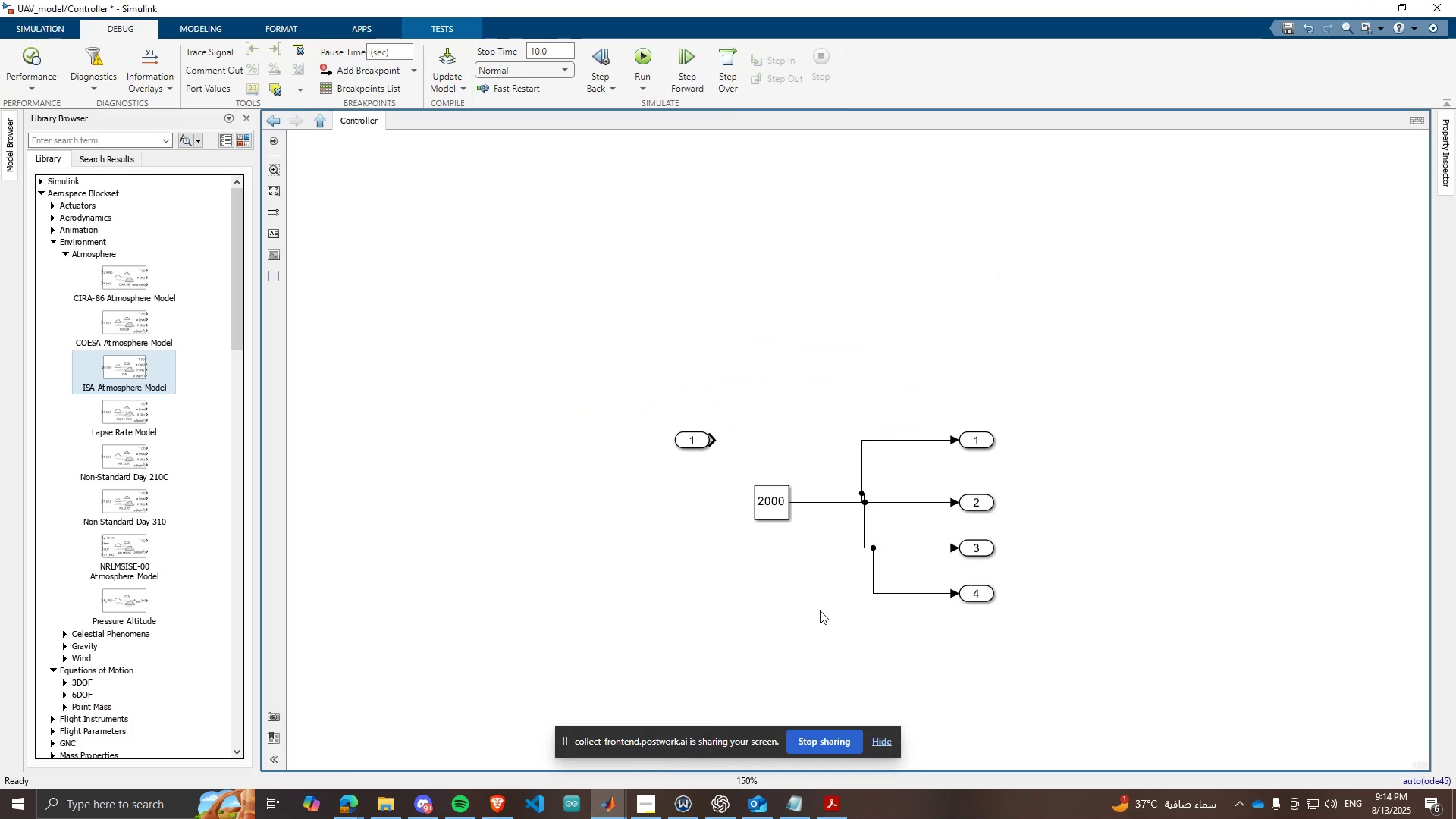 